 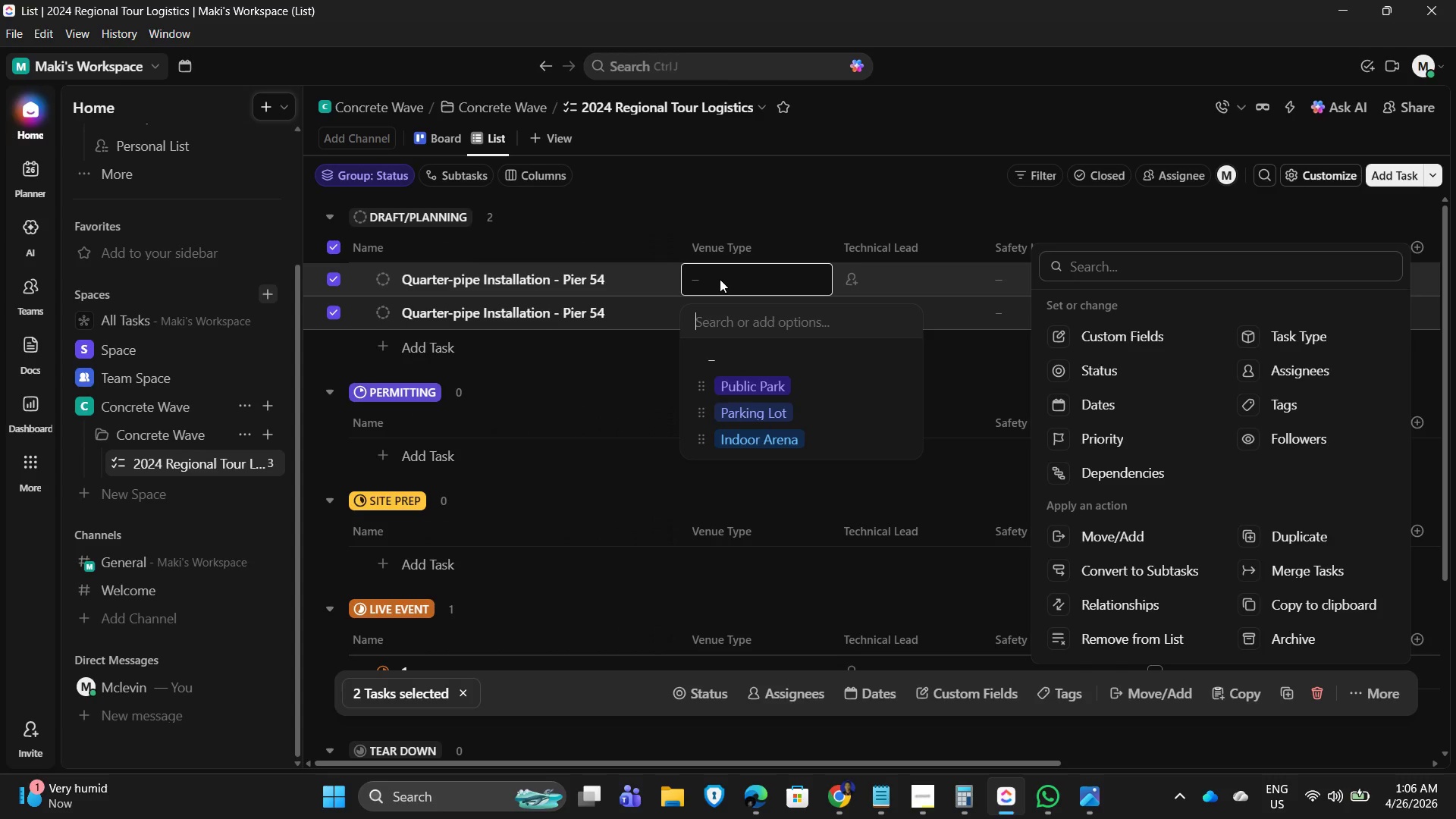 
left_click([490, 271])
 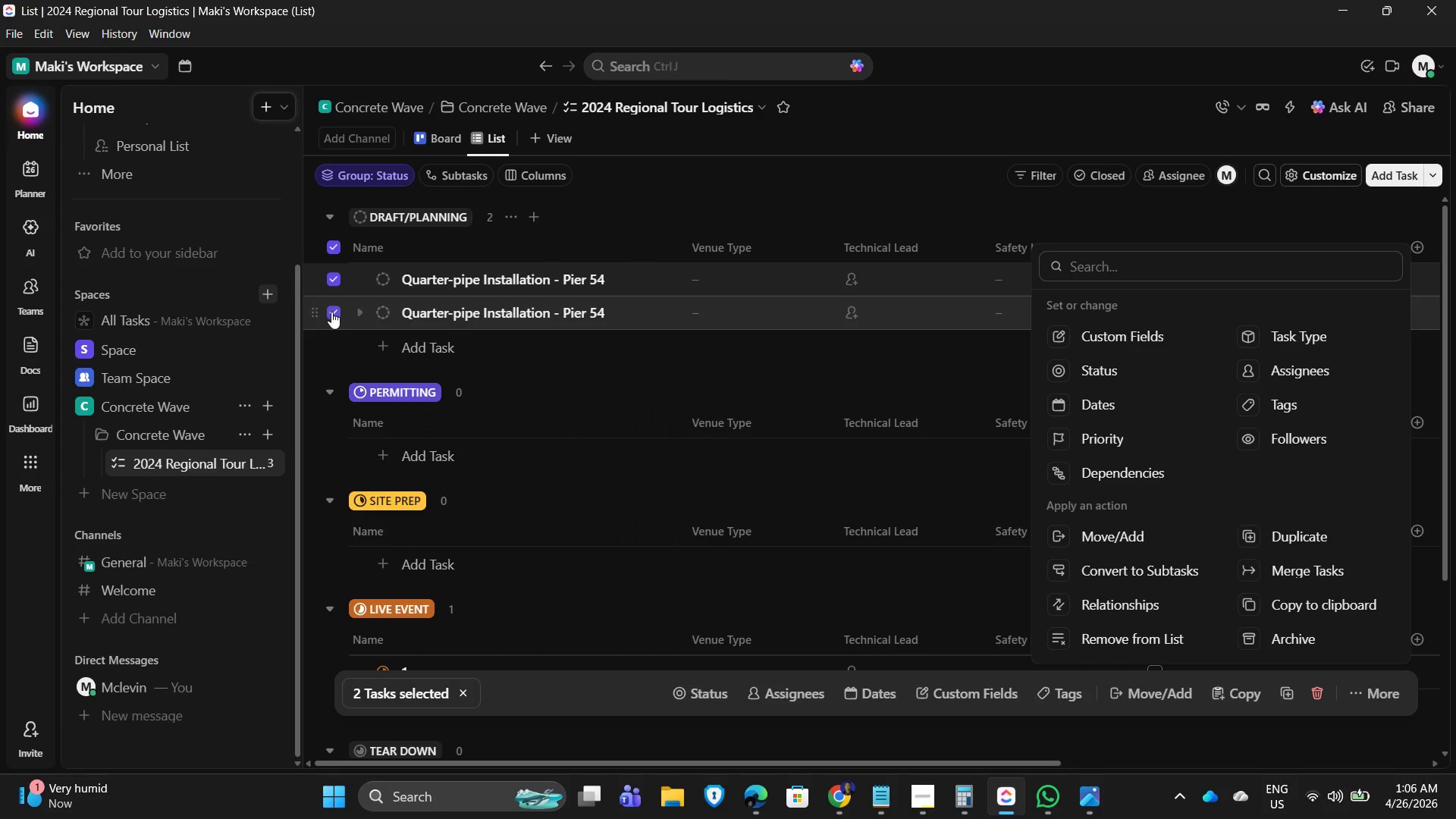 
left_click([337, 312])
 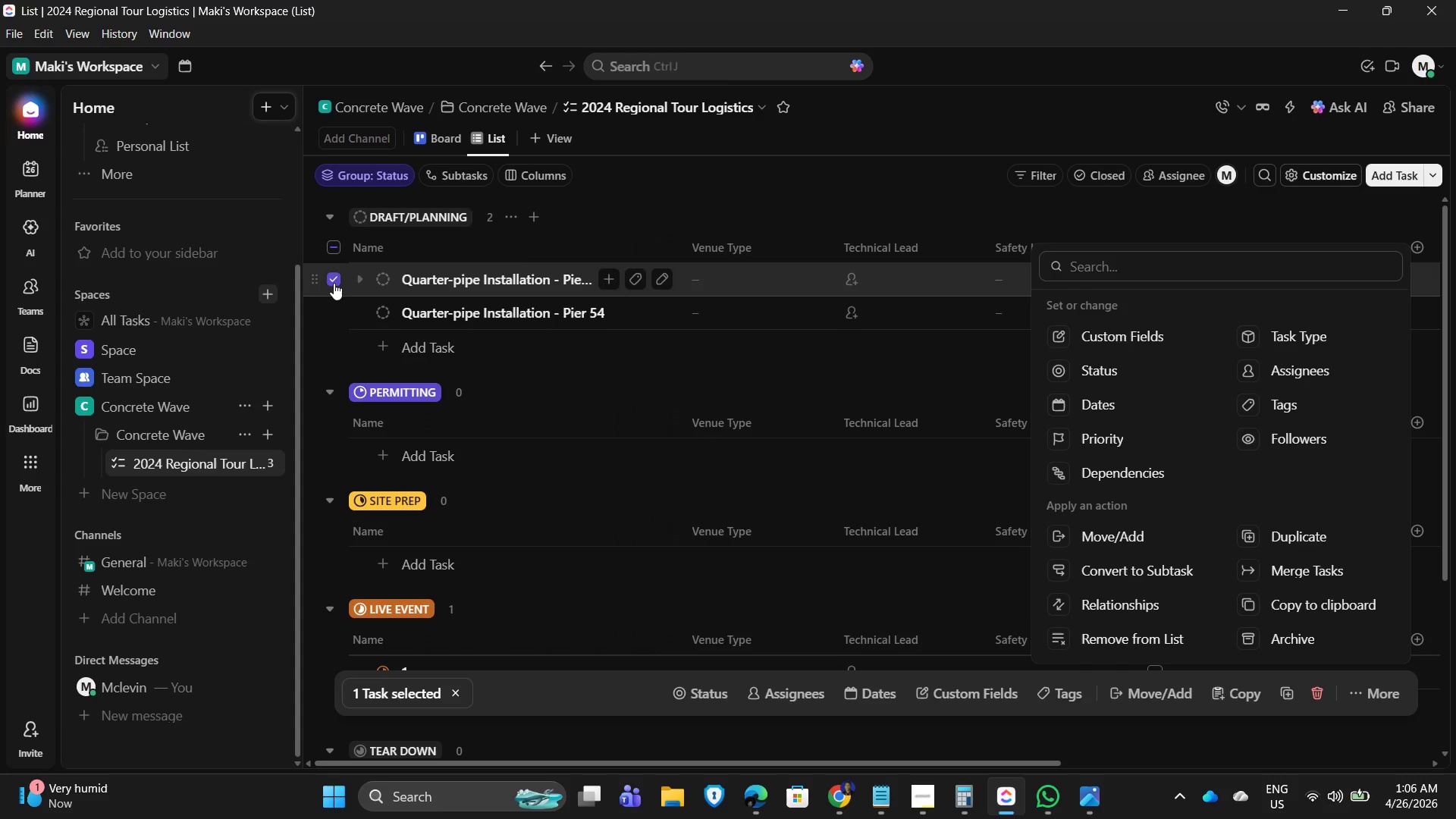 
double_click([334, 283])
 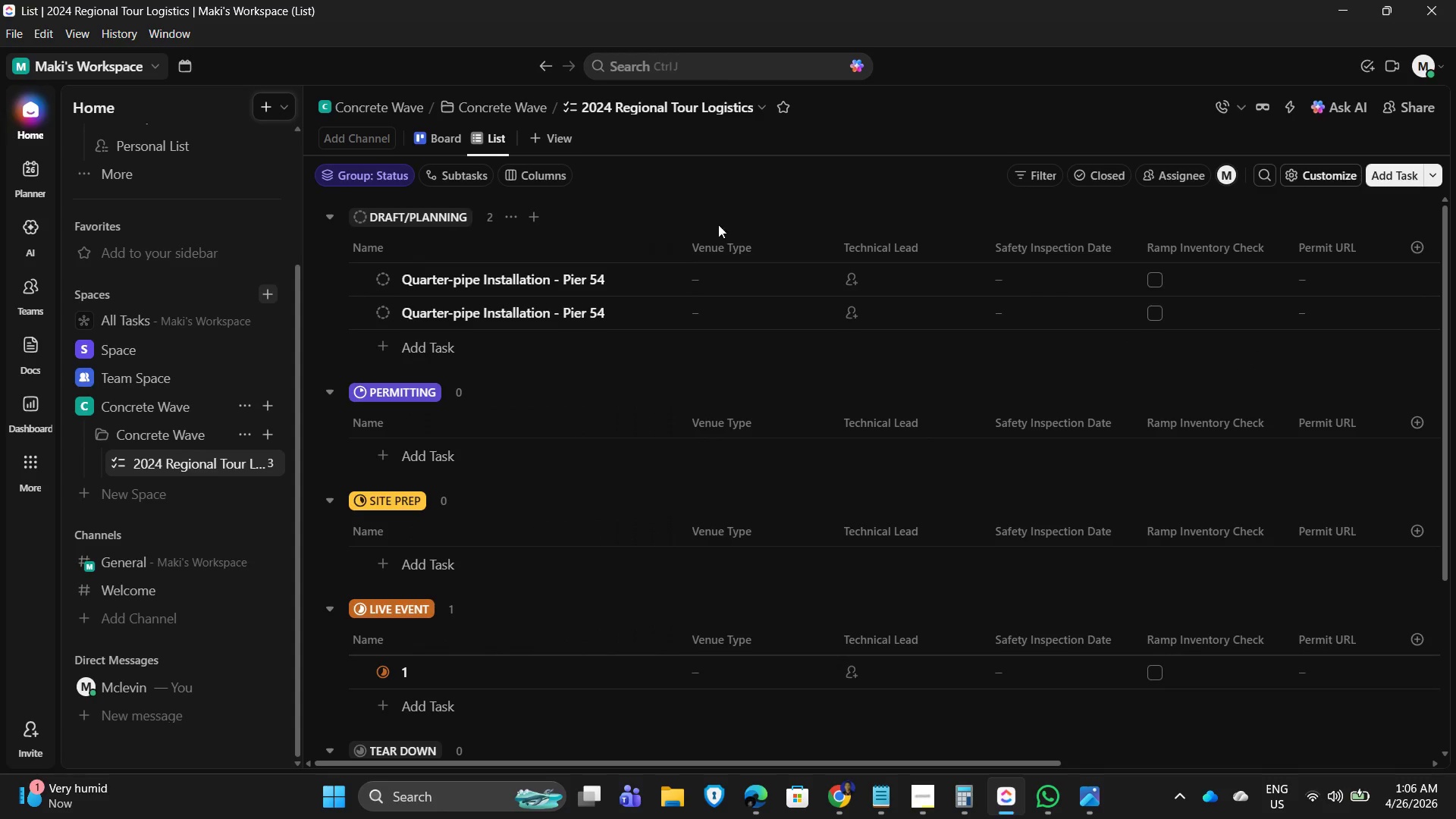 
left_click([725, 218])
 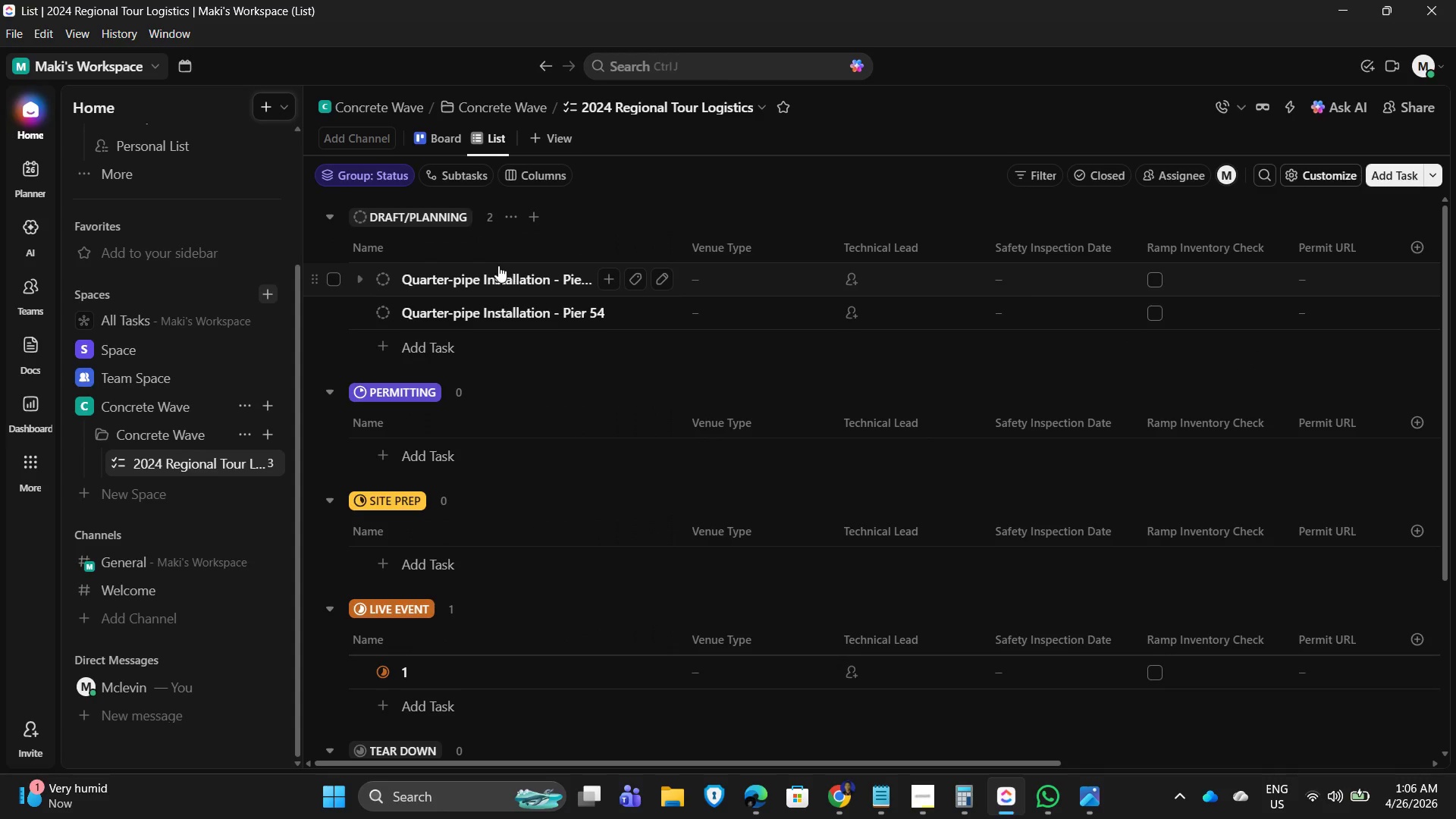 
left_click([495, 268])
 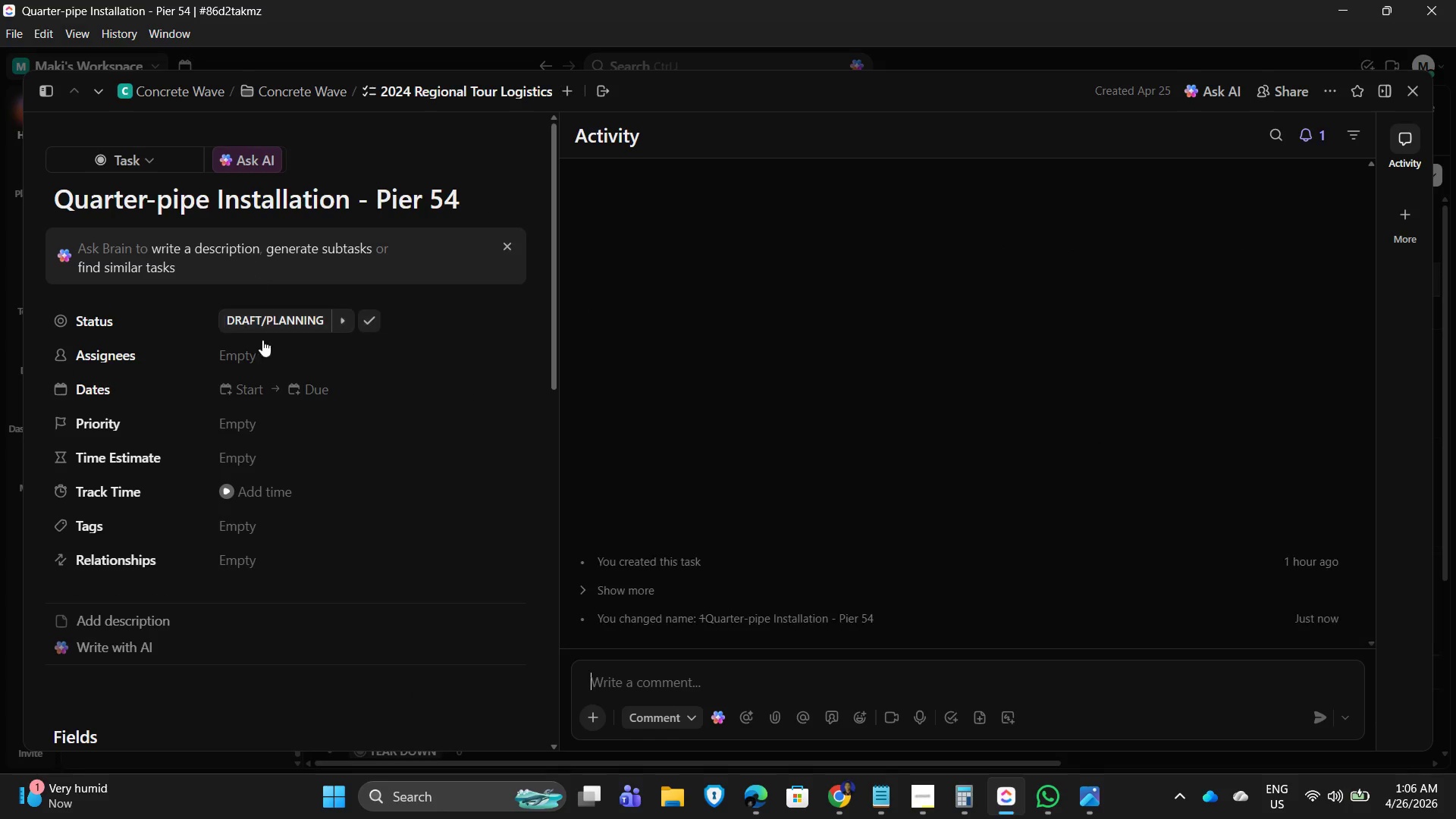 
left_click([245, 386])
 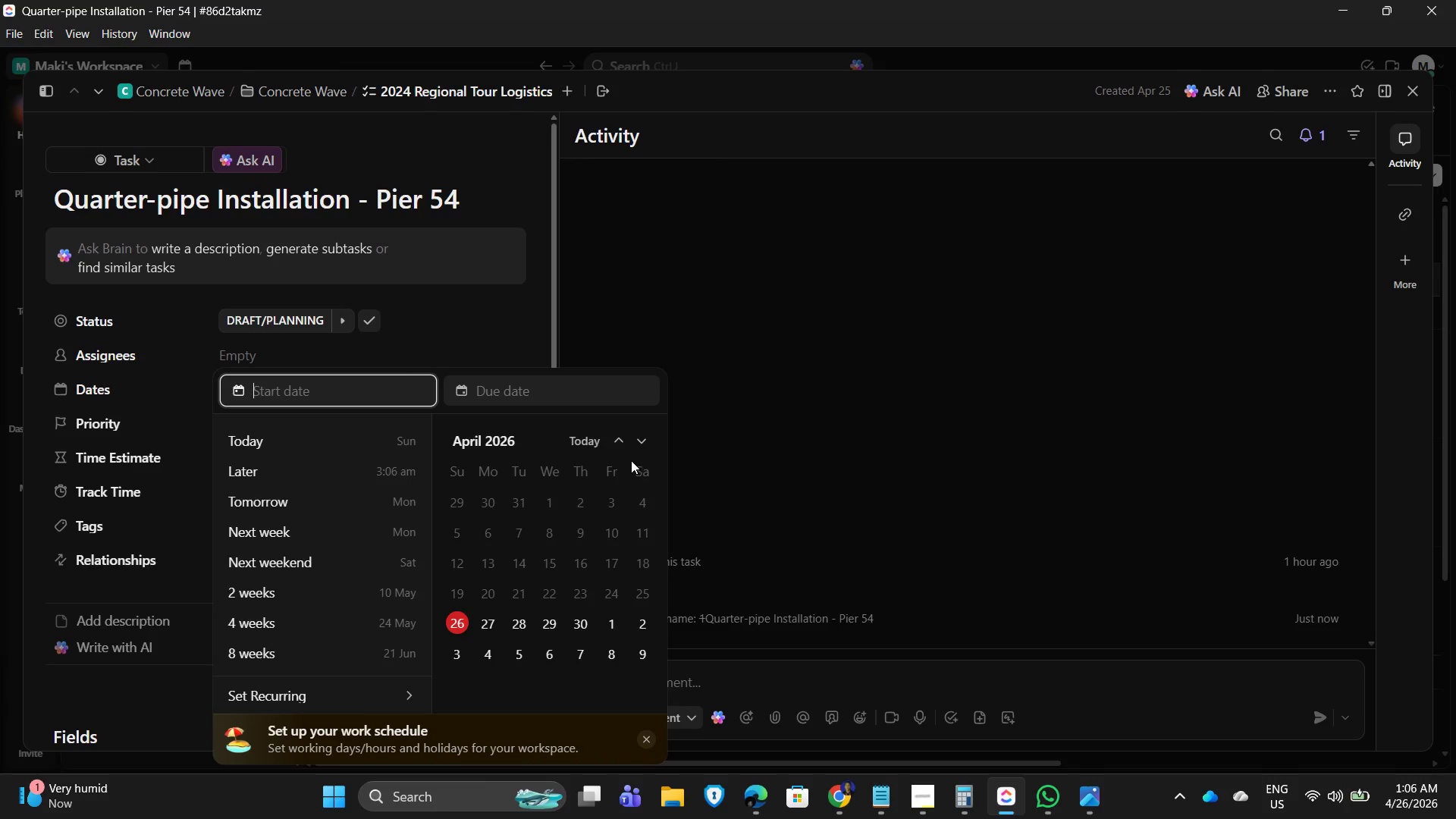 
double_click([638, 442])
 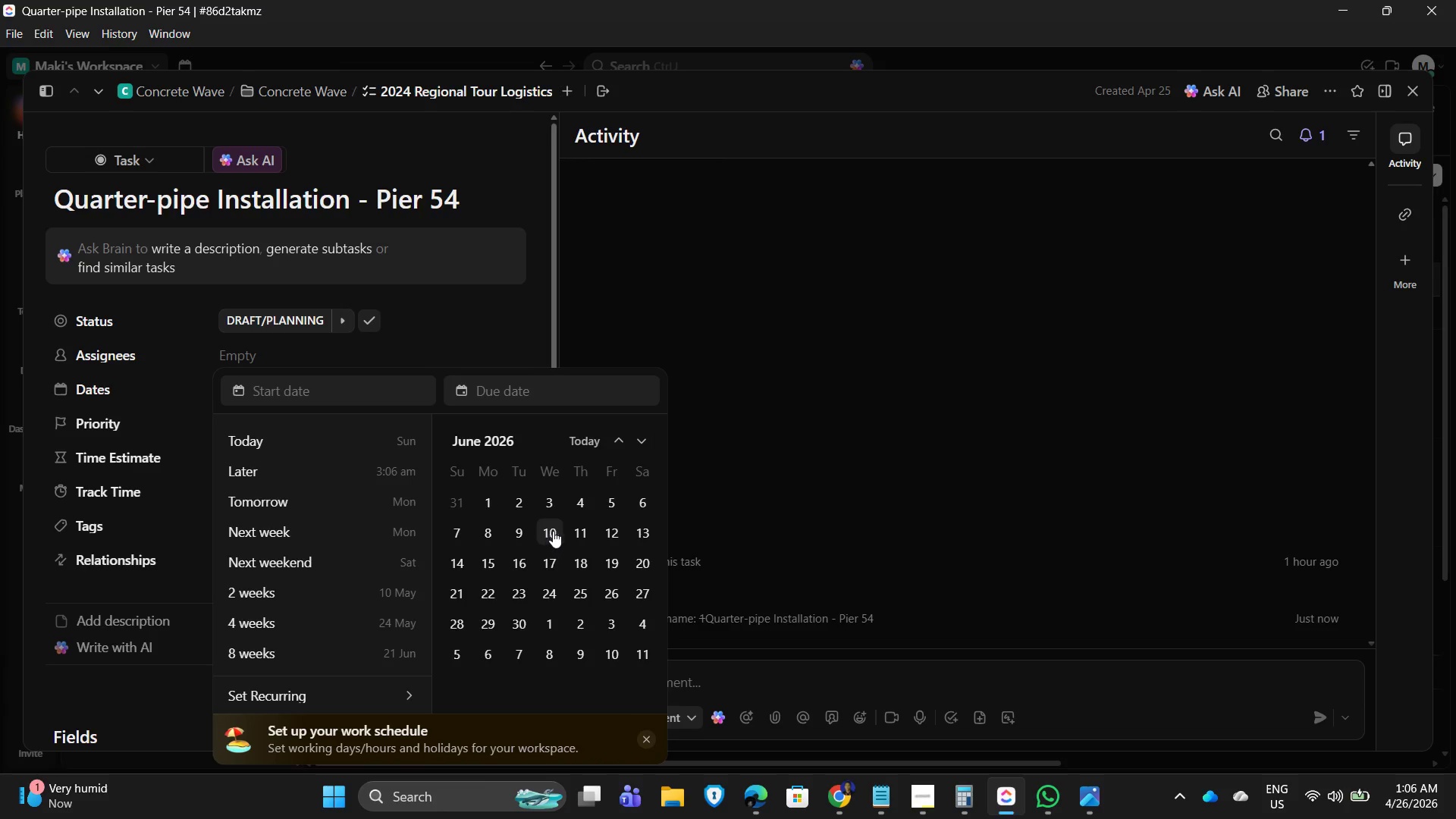 
left_click([493, 315])
 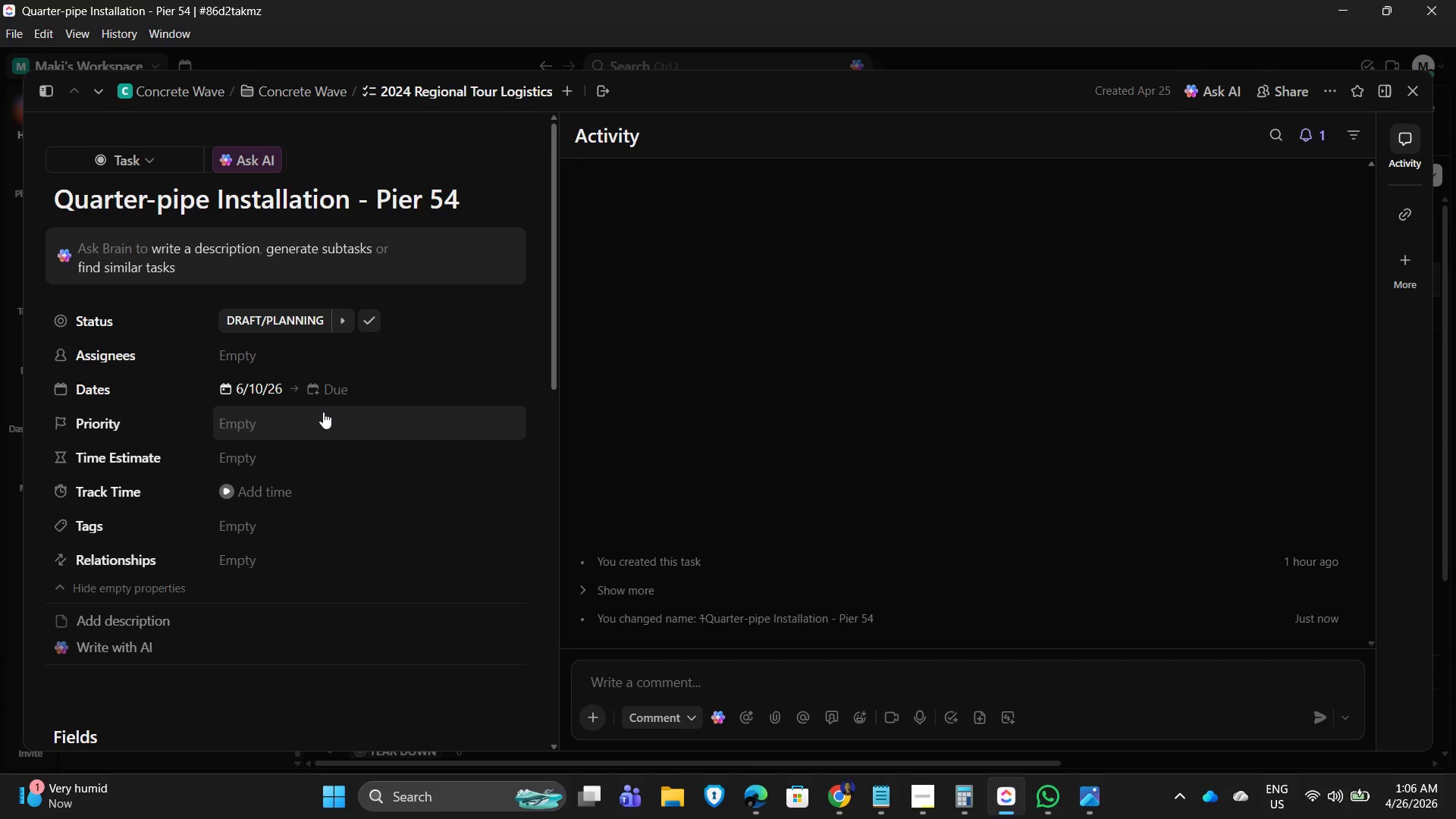 
left_click([335, 388])
 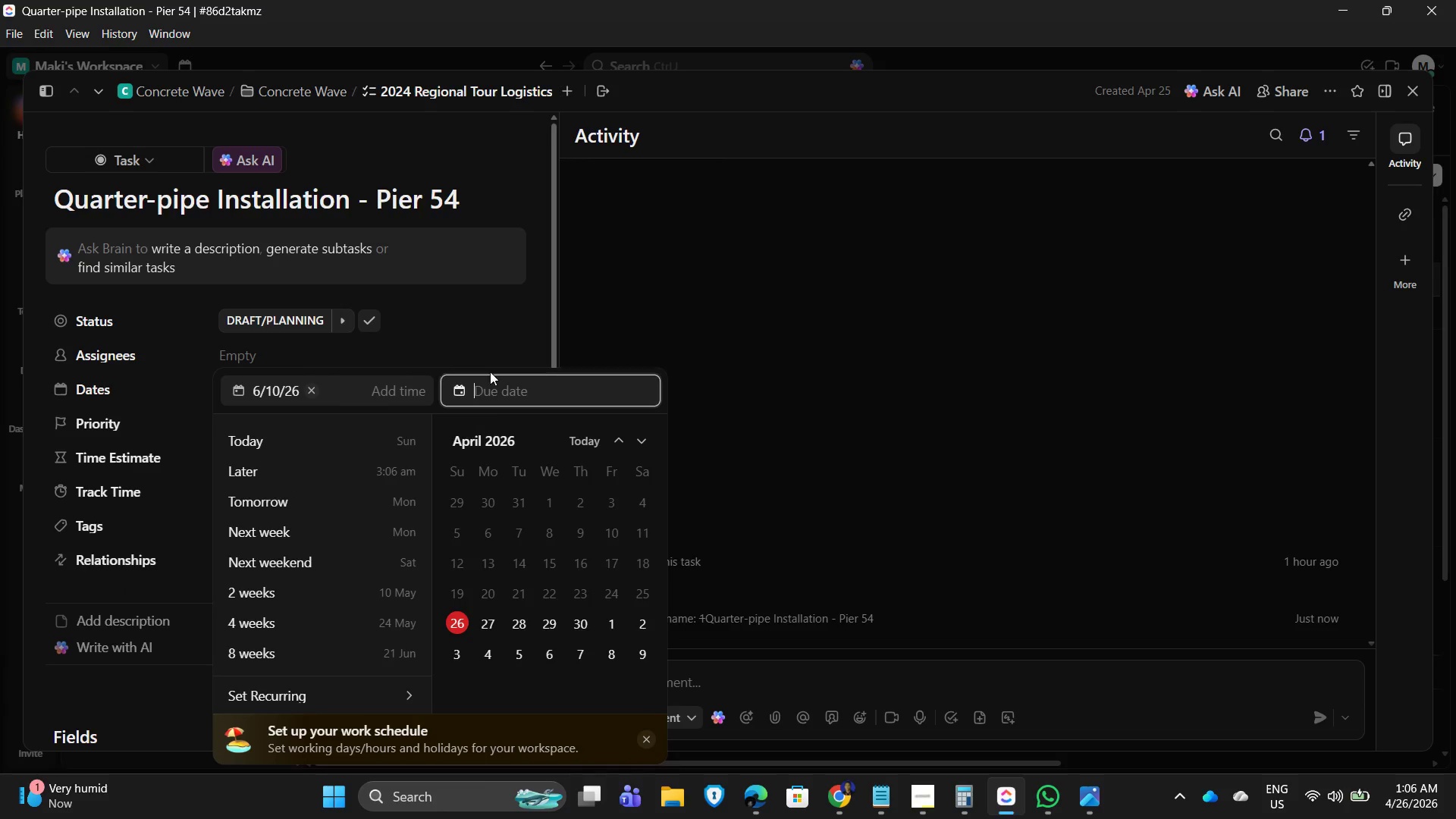 
left_click([470, 316])
 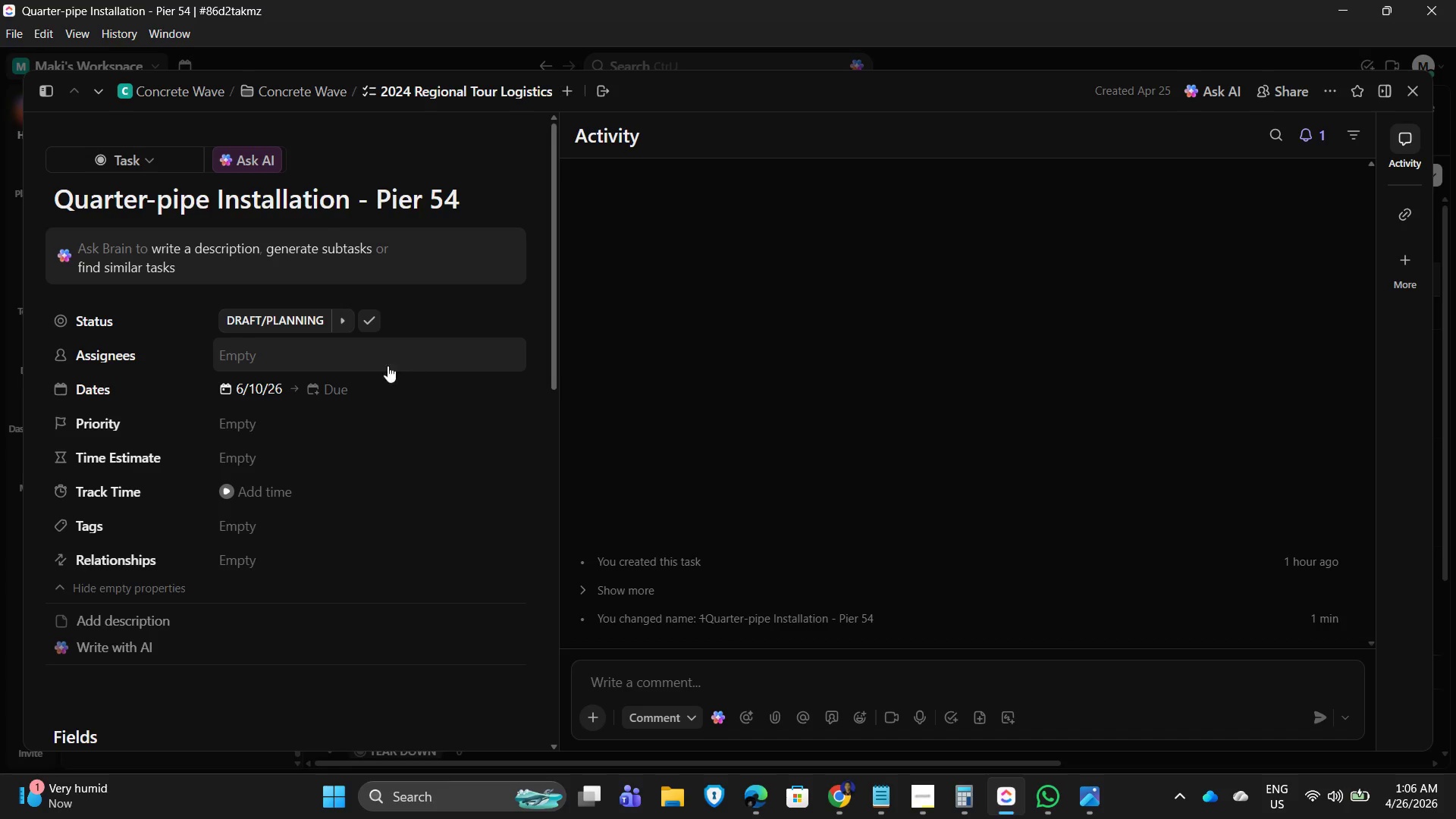 
left_click([347, 387])
 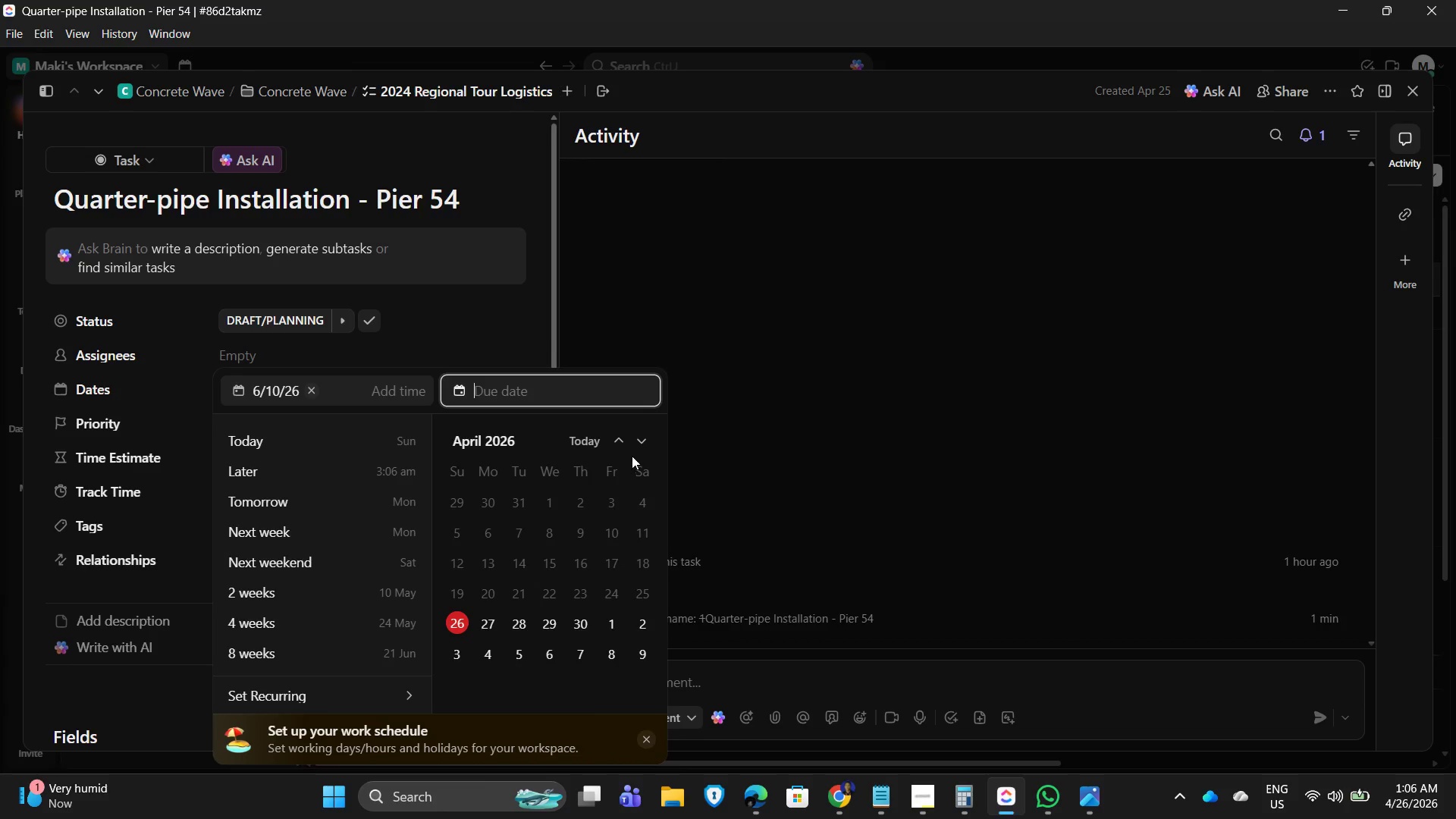 
double_click([643, 446])
 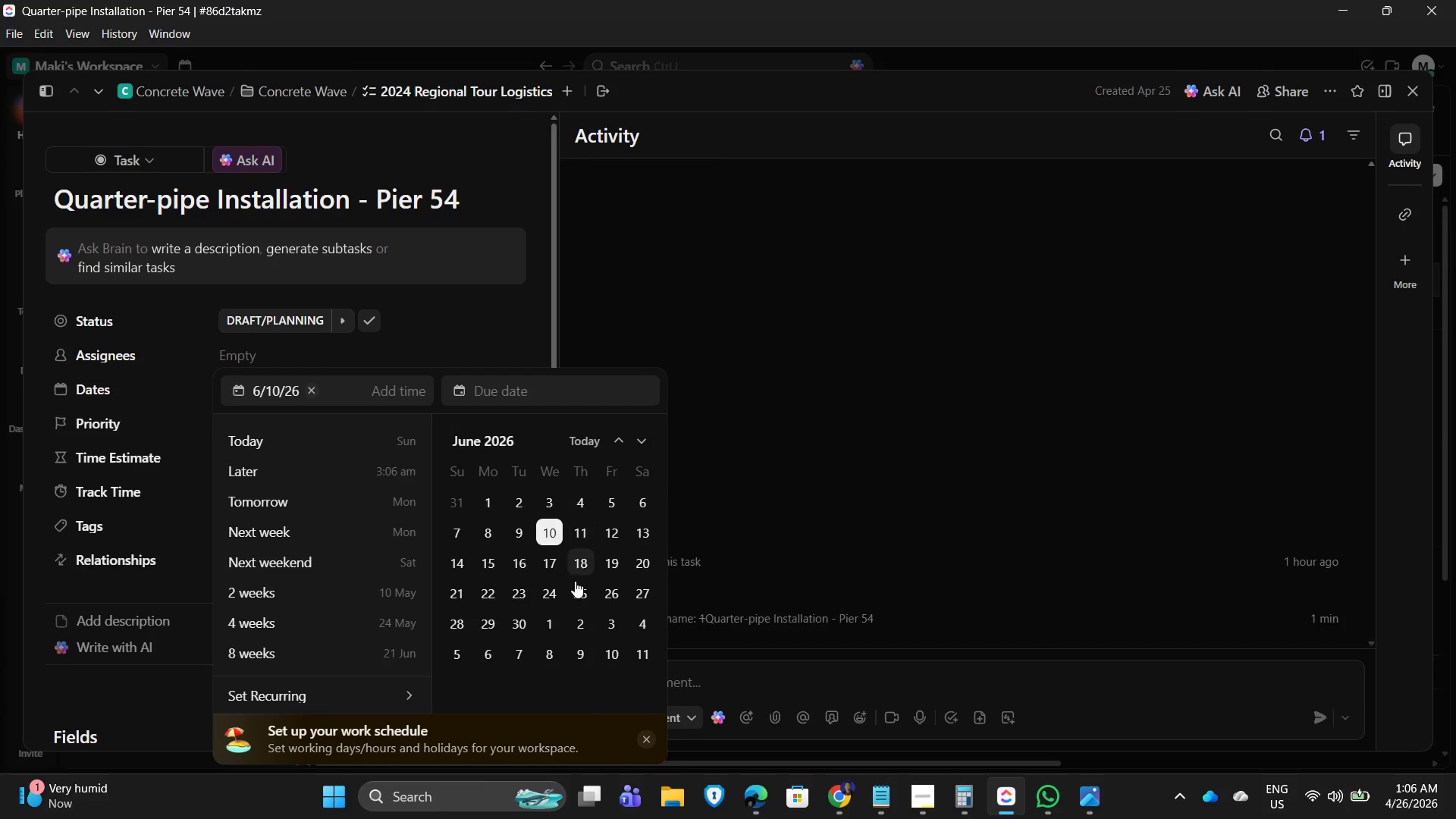 
left_click([614, 536])
 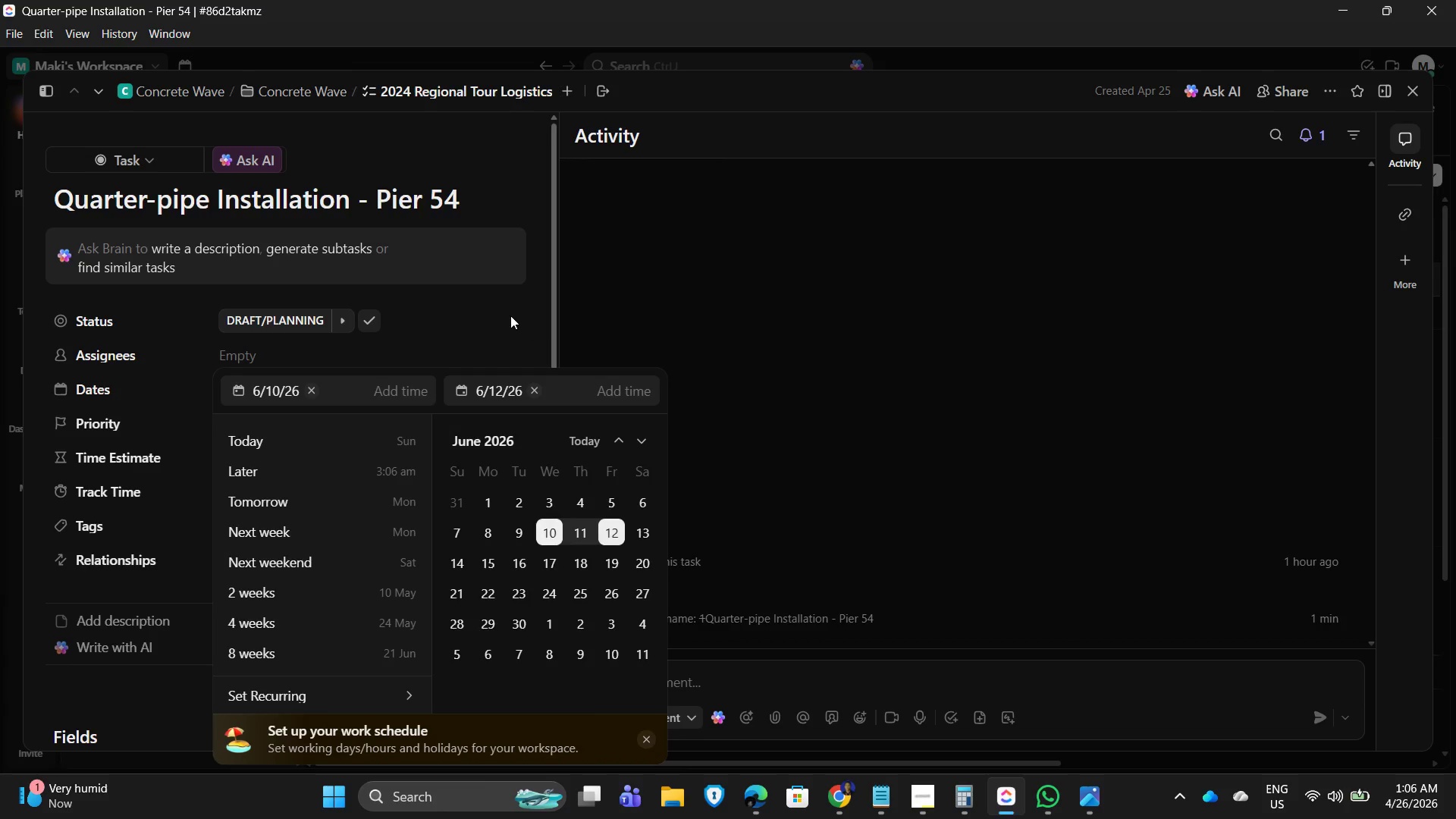 
left_click([503, 315])
 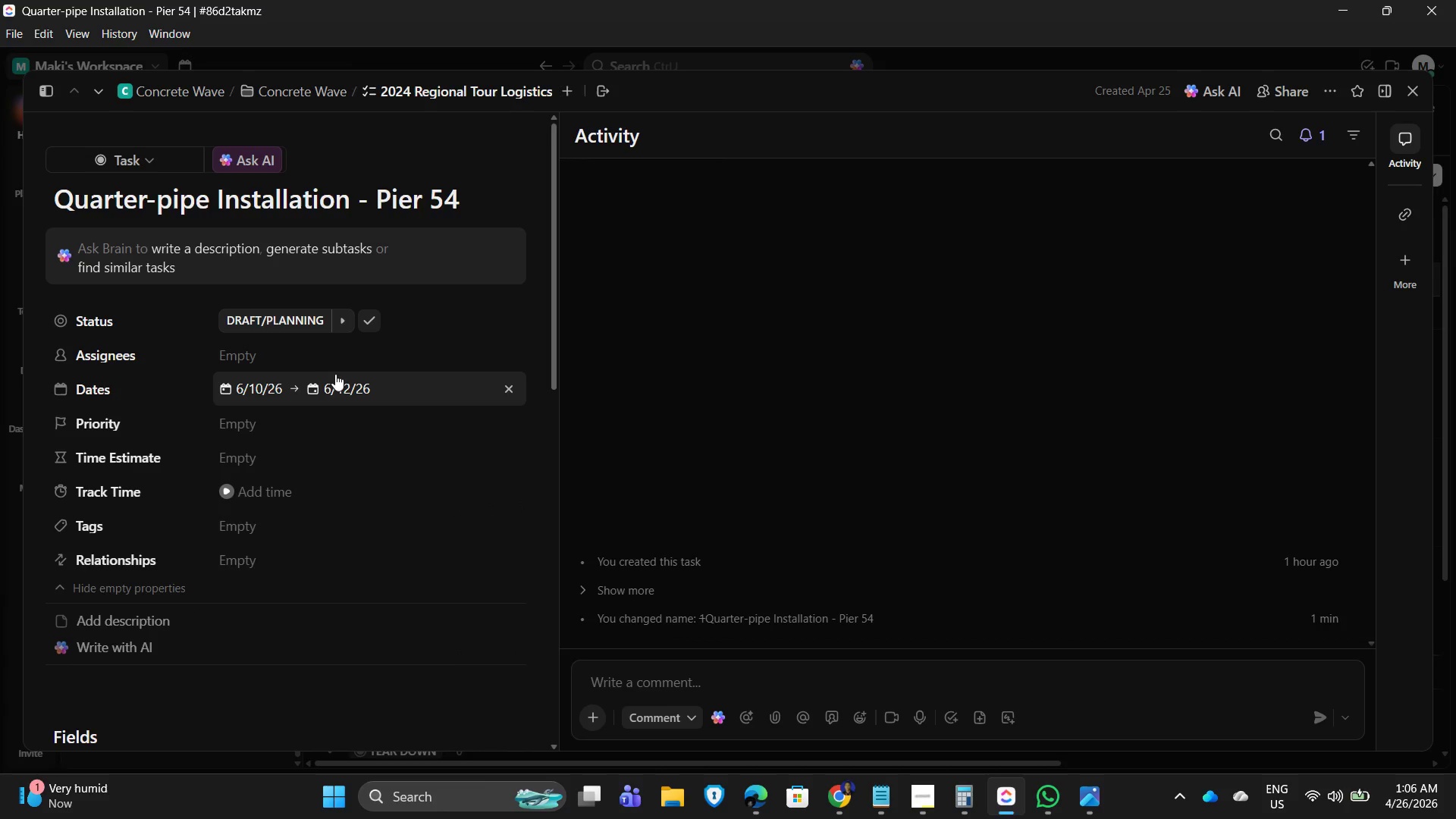 
scroll: coordinate [344, 526], scroll_direction: down, amount: 4.0
 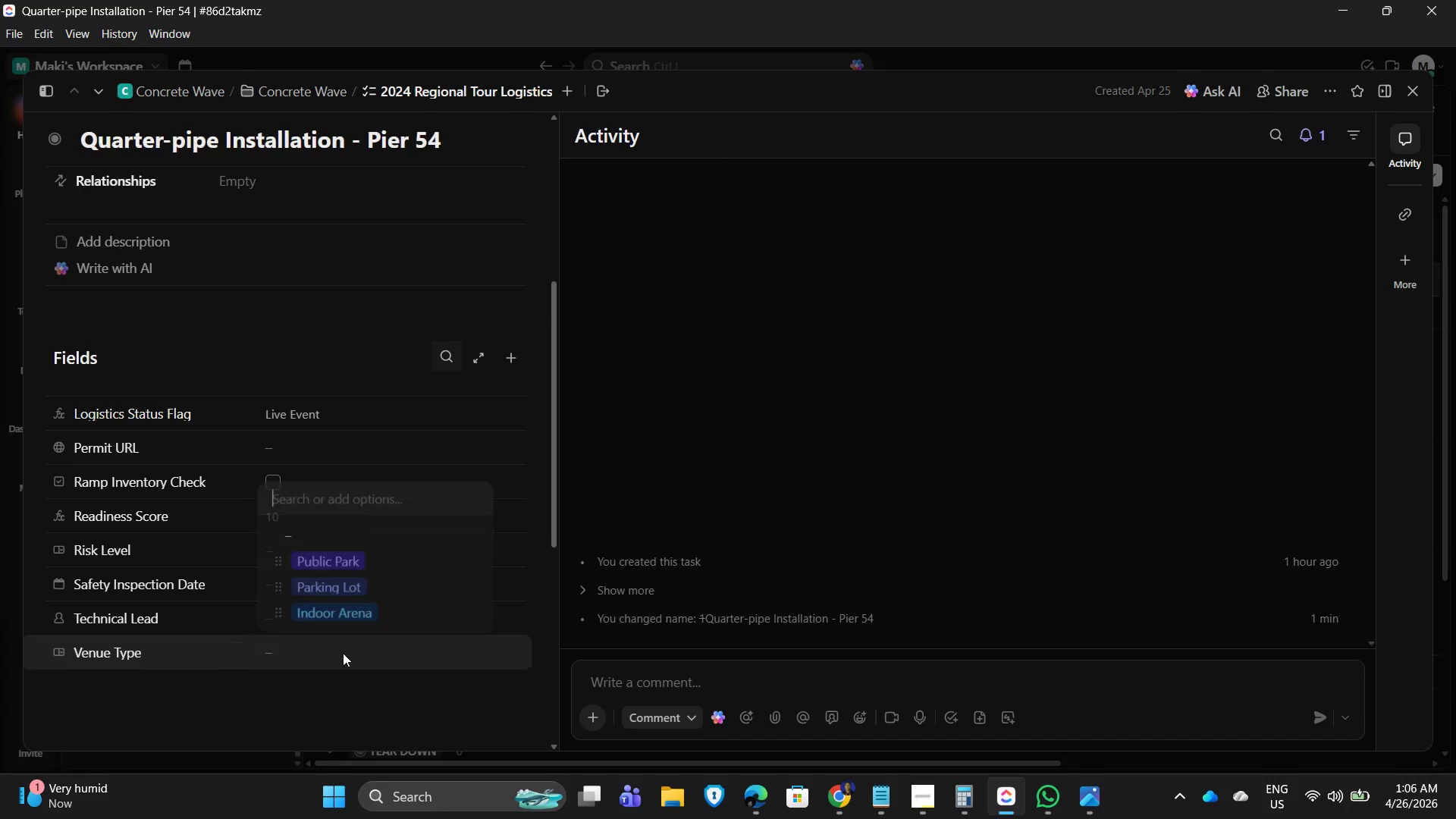 
left_click([339, 566])
 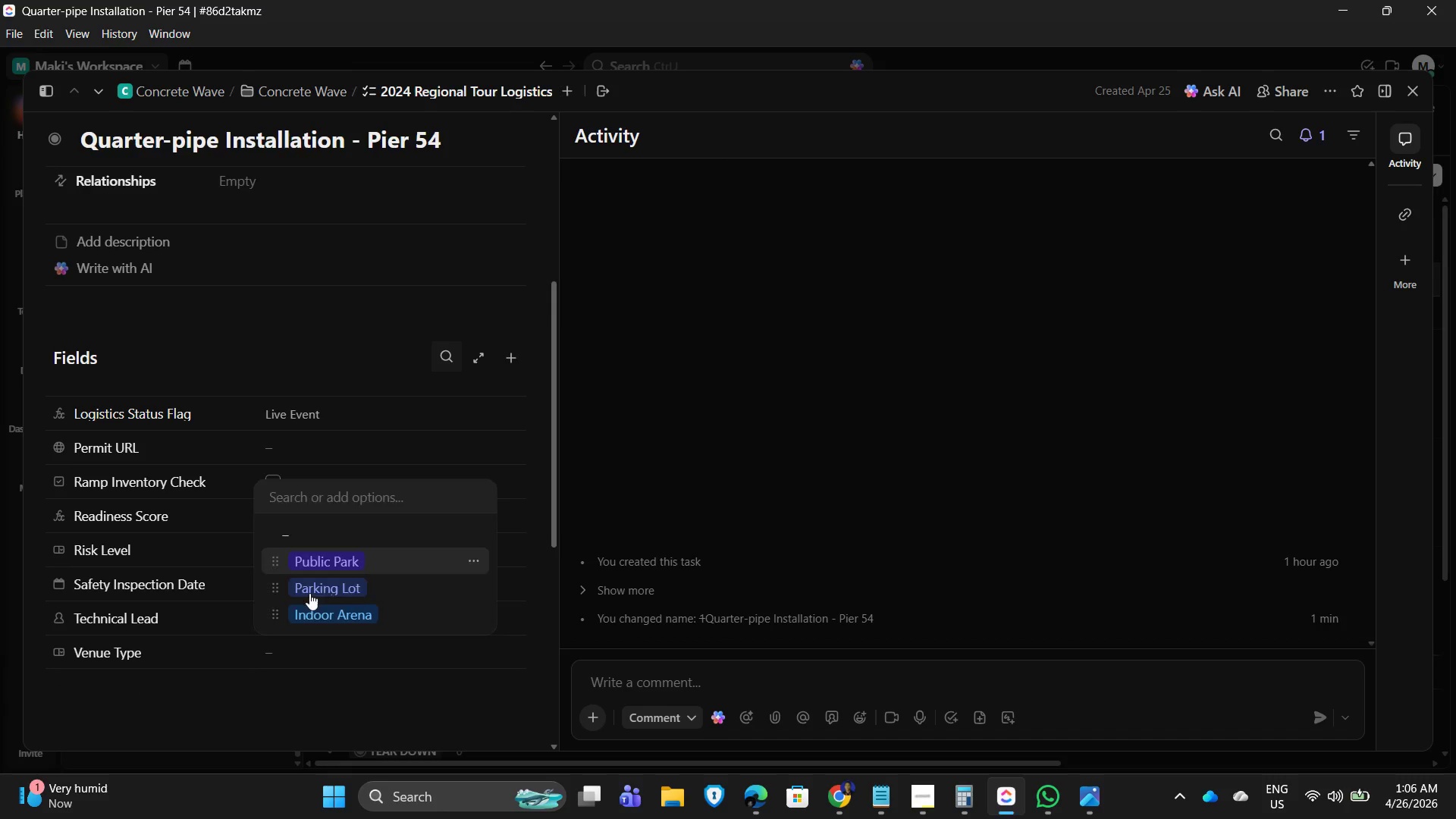 
mouse_move([281, 617])
 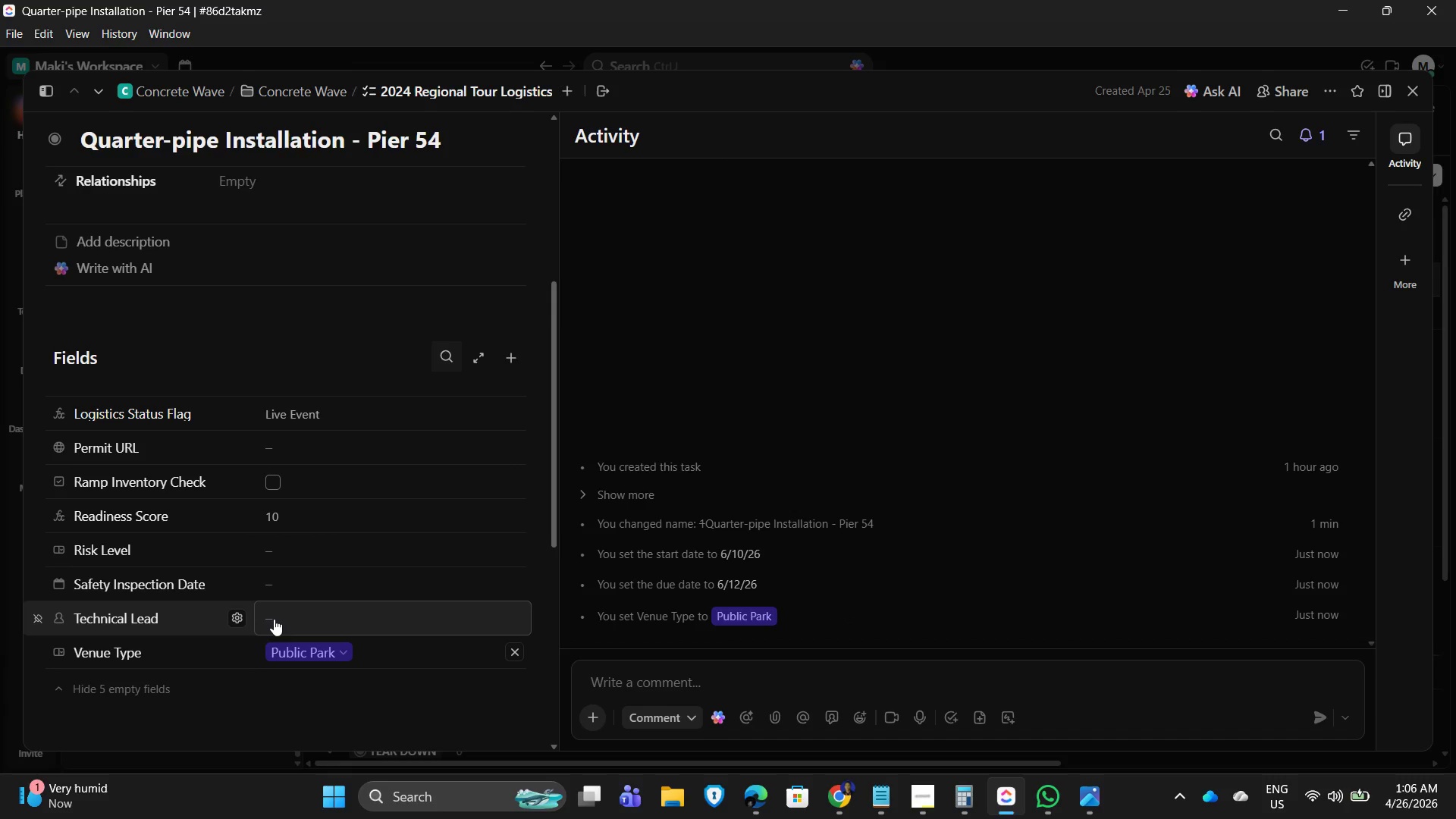 
wait(6.77)
 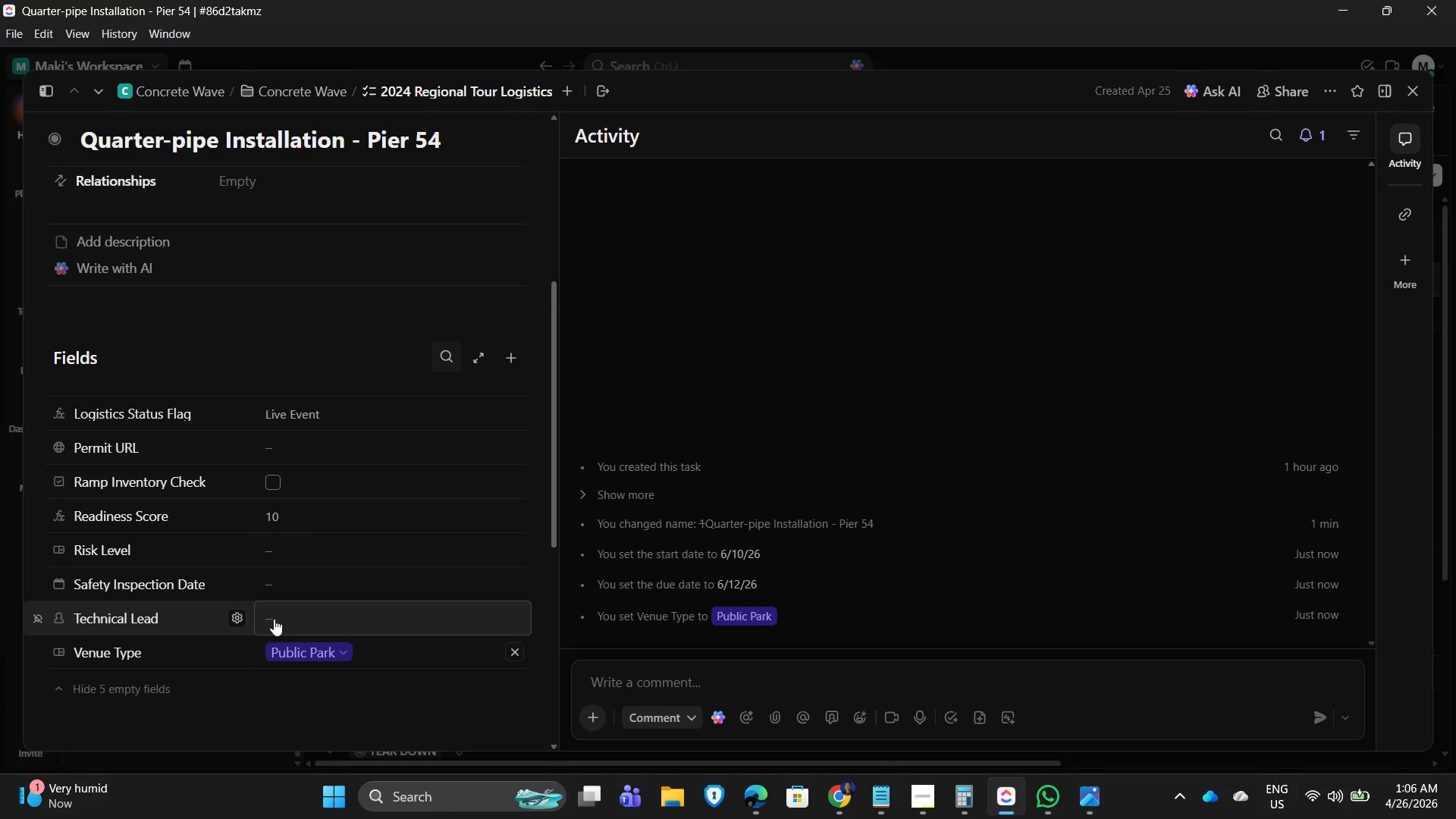 
left_click([278, 613])
 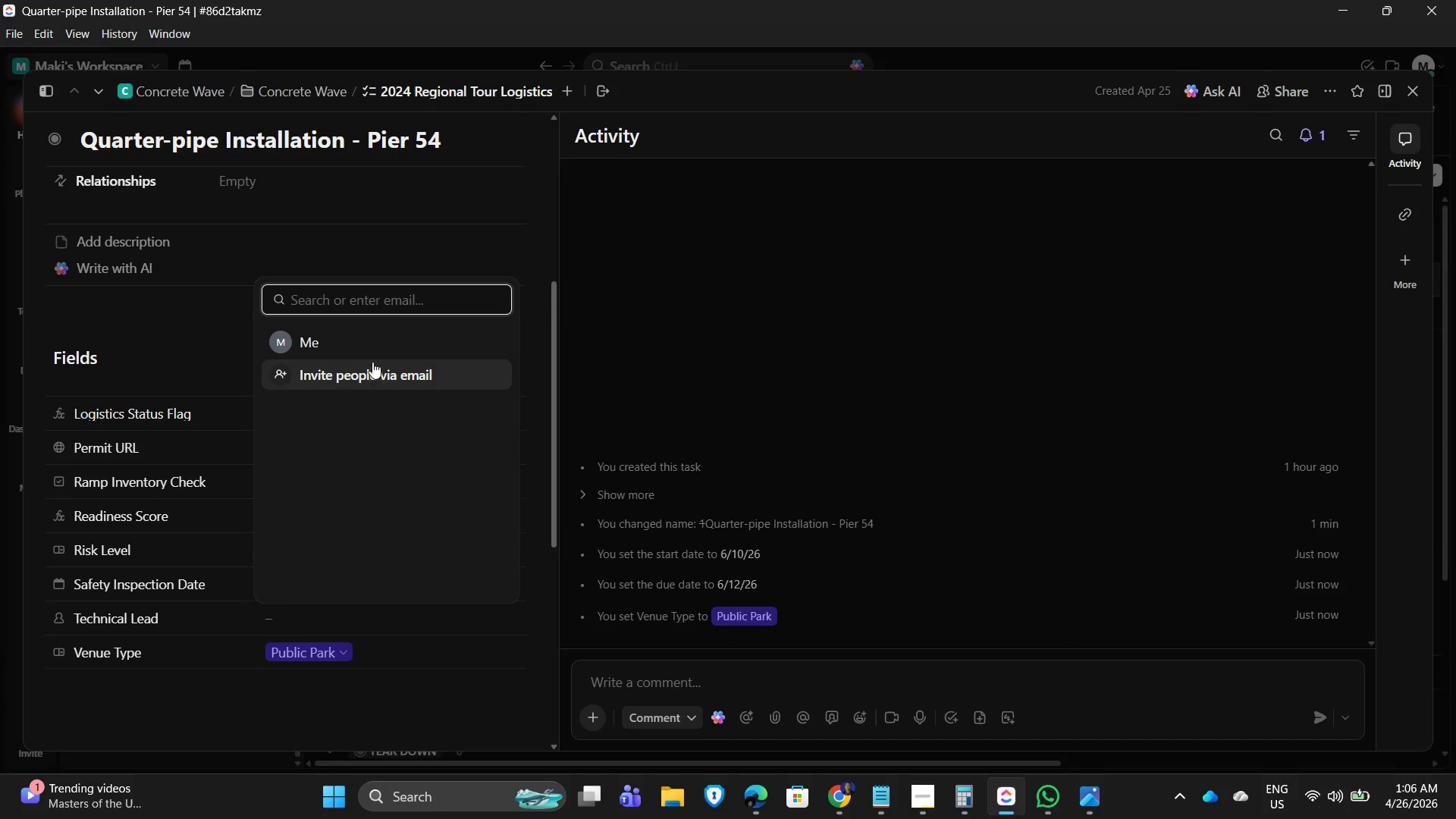 
left_click([382, 343])
 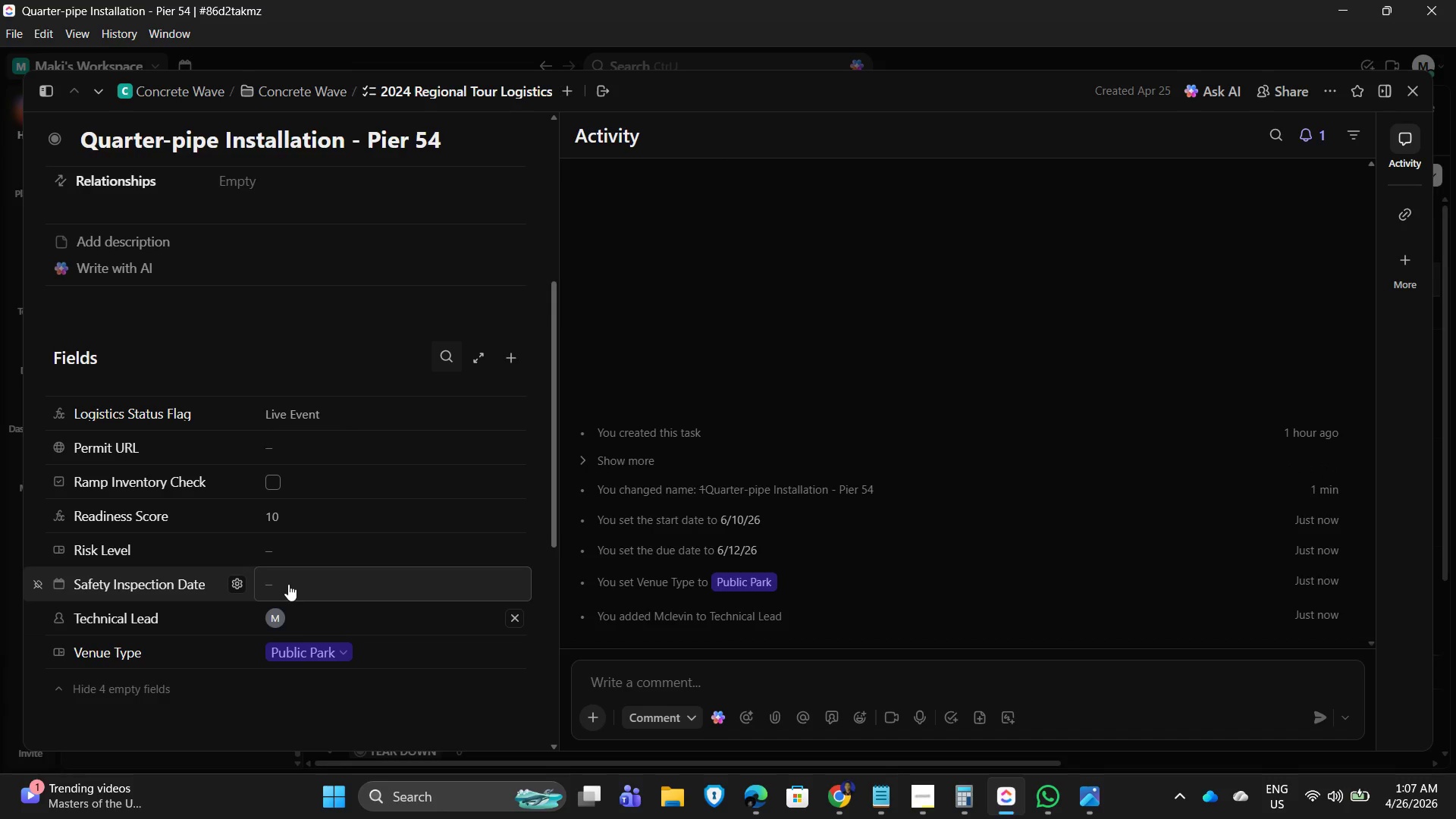 
wait(11.25)
 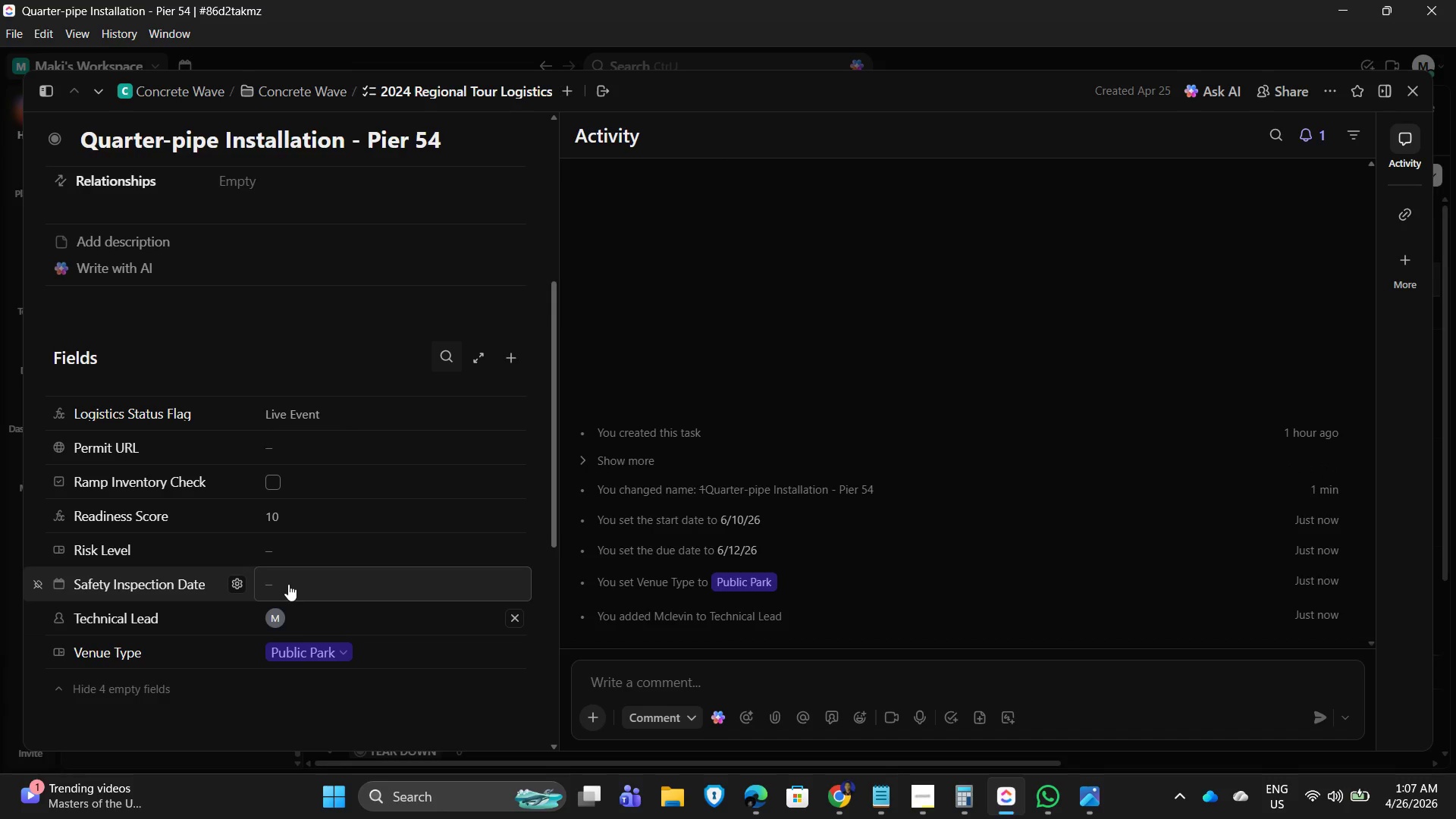 
left_click([288, 584])
 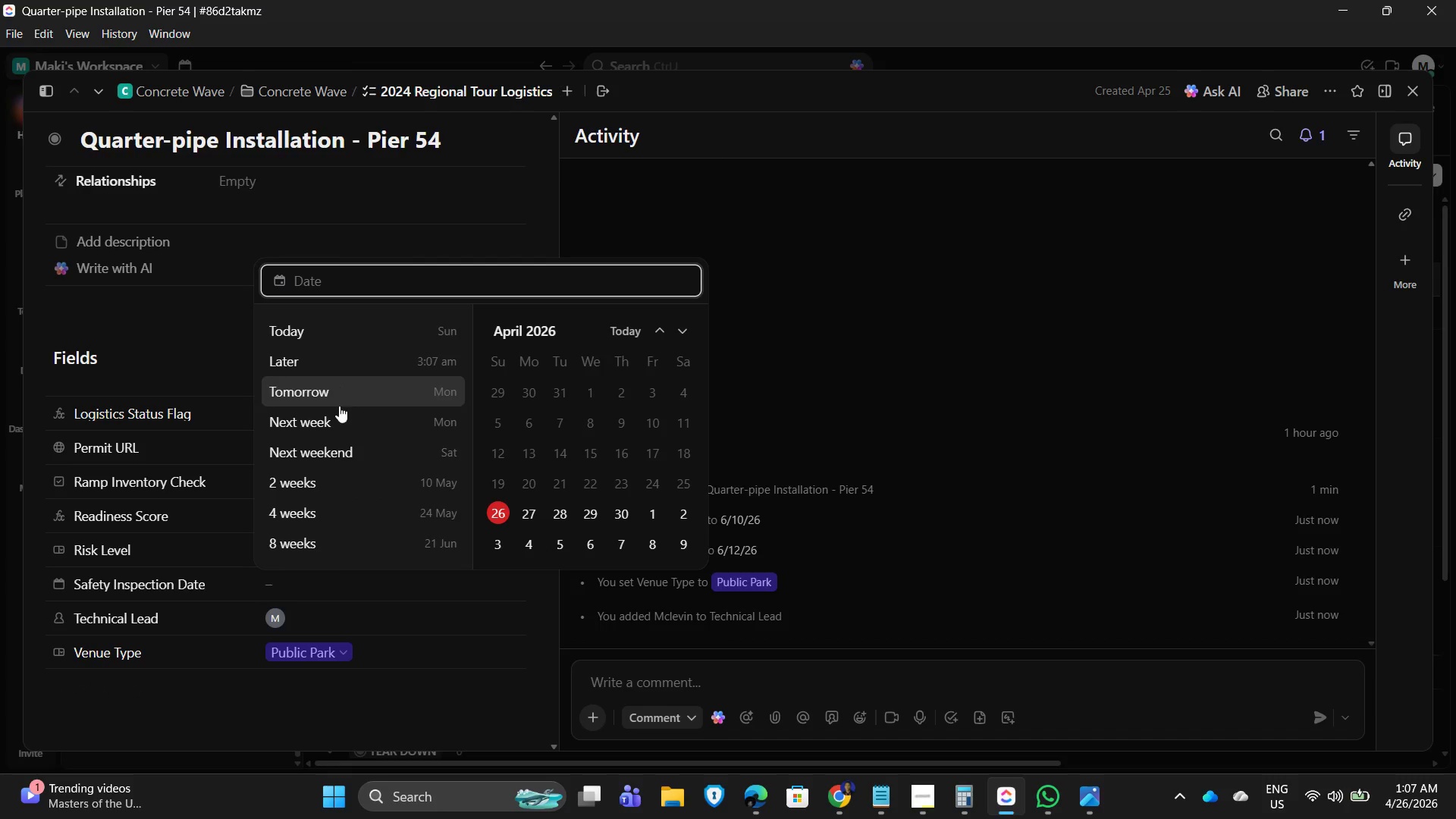 
left_click([294, 588])
 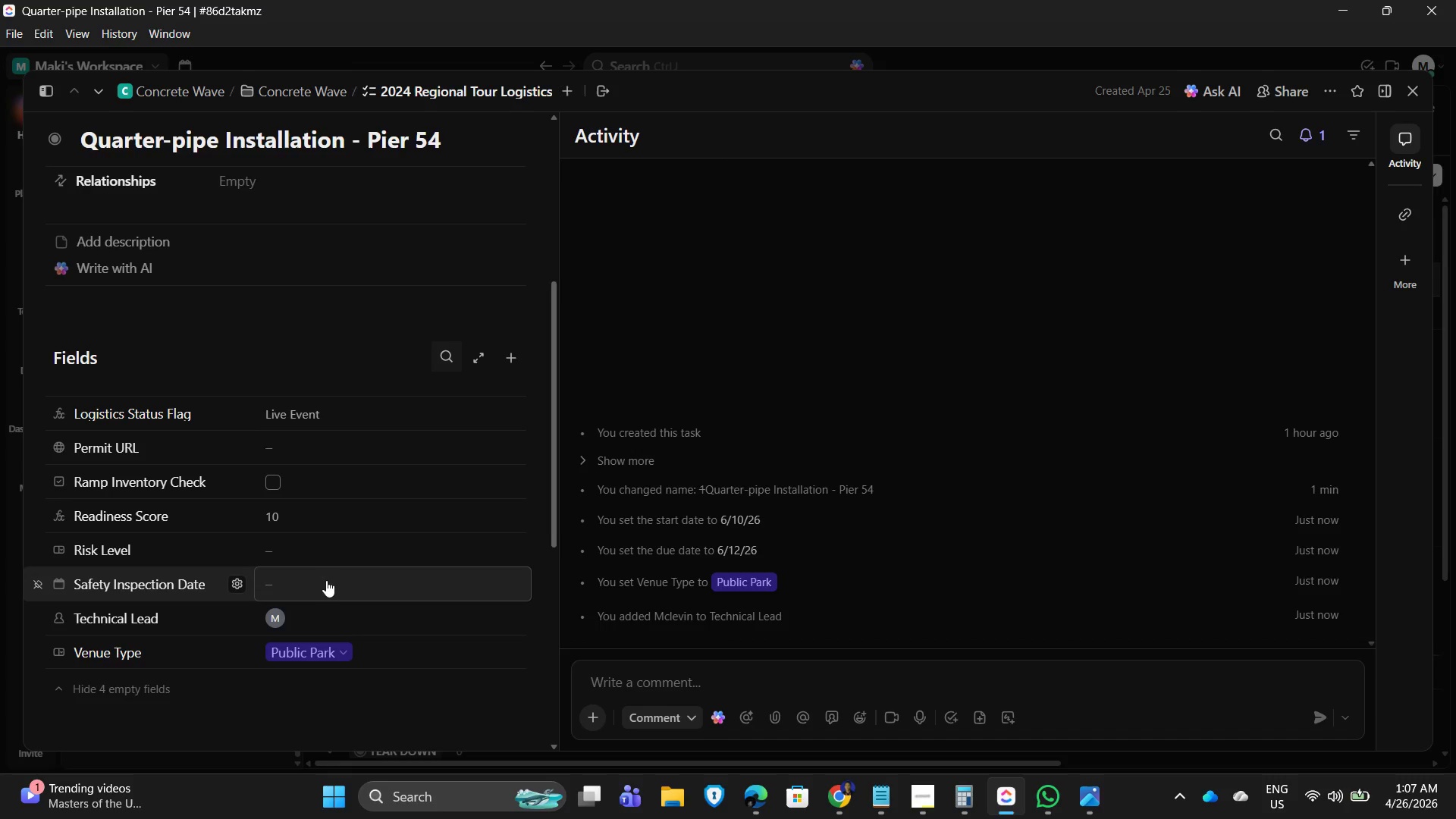 